 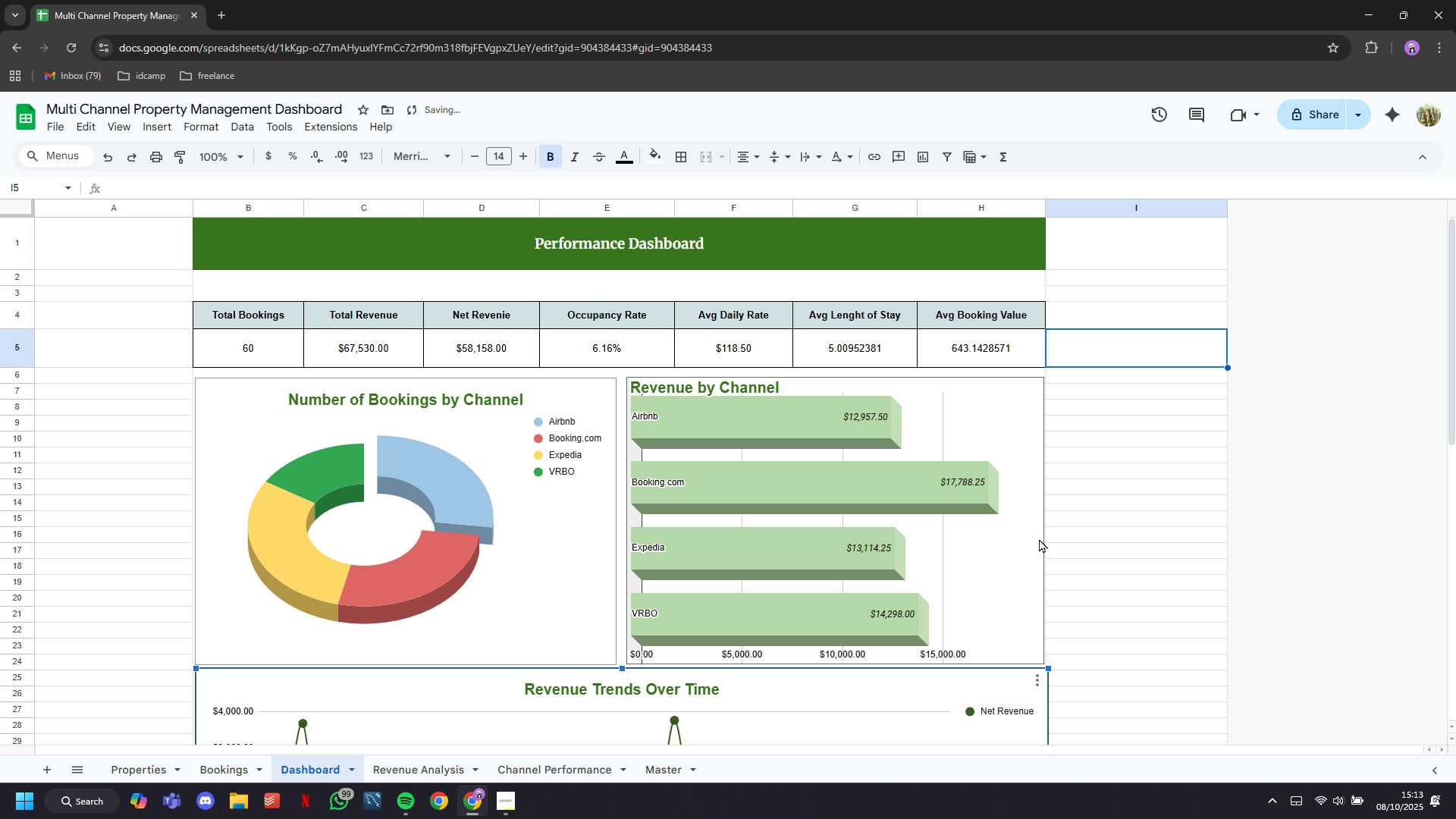 
scroll: coordinate [1039, 538], scroll_direction: down, amount: 3.0
 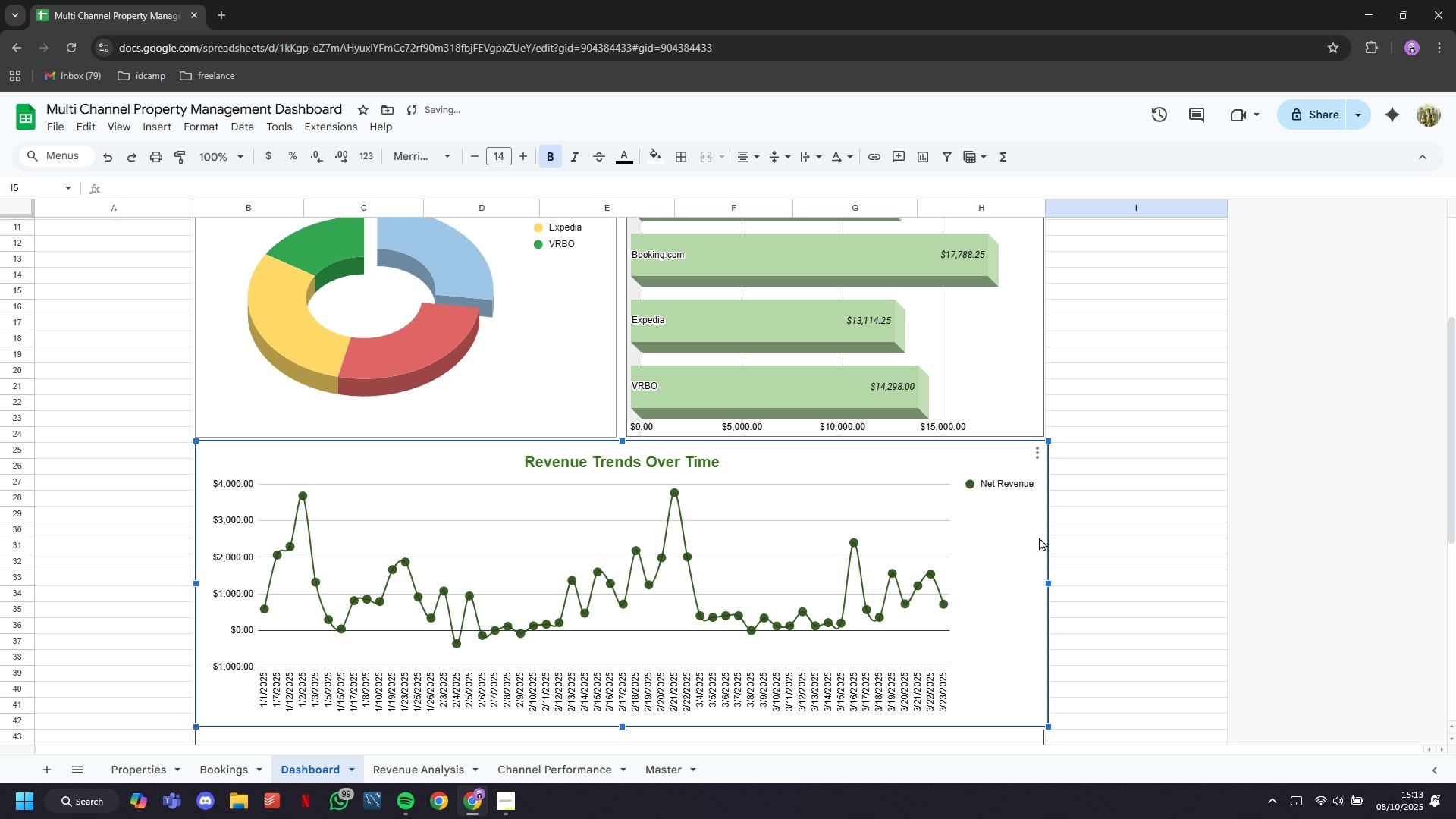 
scroll: coordinate [1031, 521], scroll_direction: up, amount: 4.0
 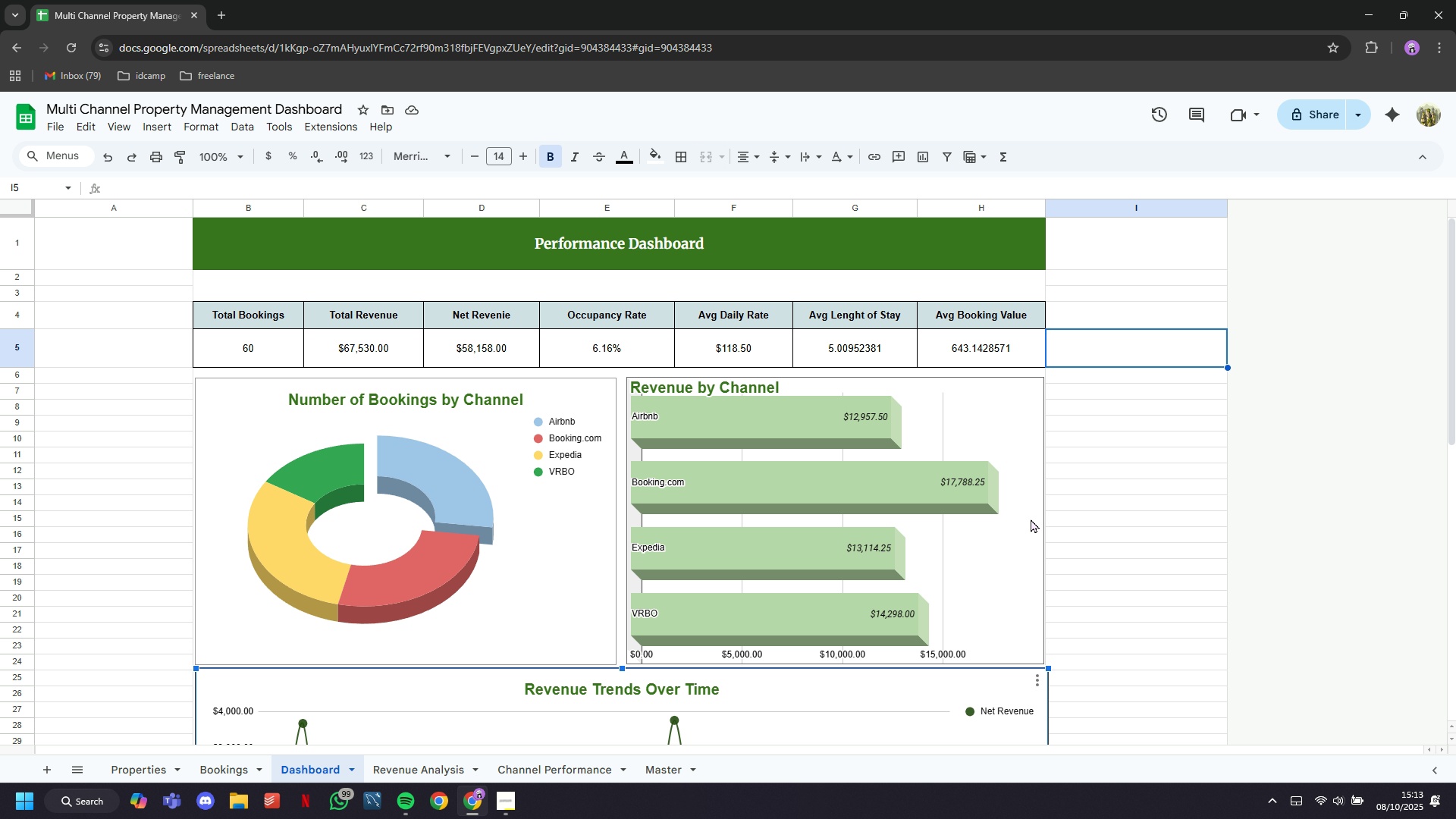 
scroll: coordinate [1031, 519], scroll_direction: down, amount: 9.0
 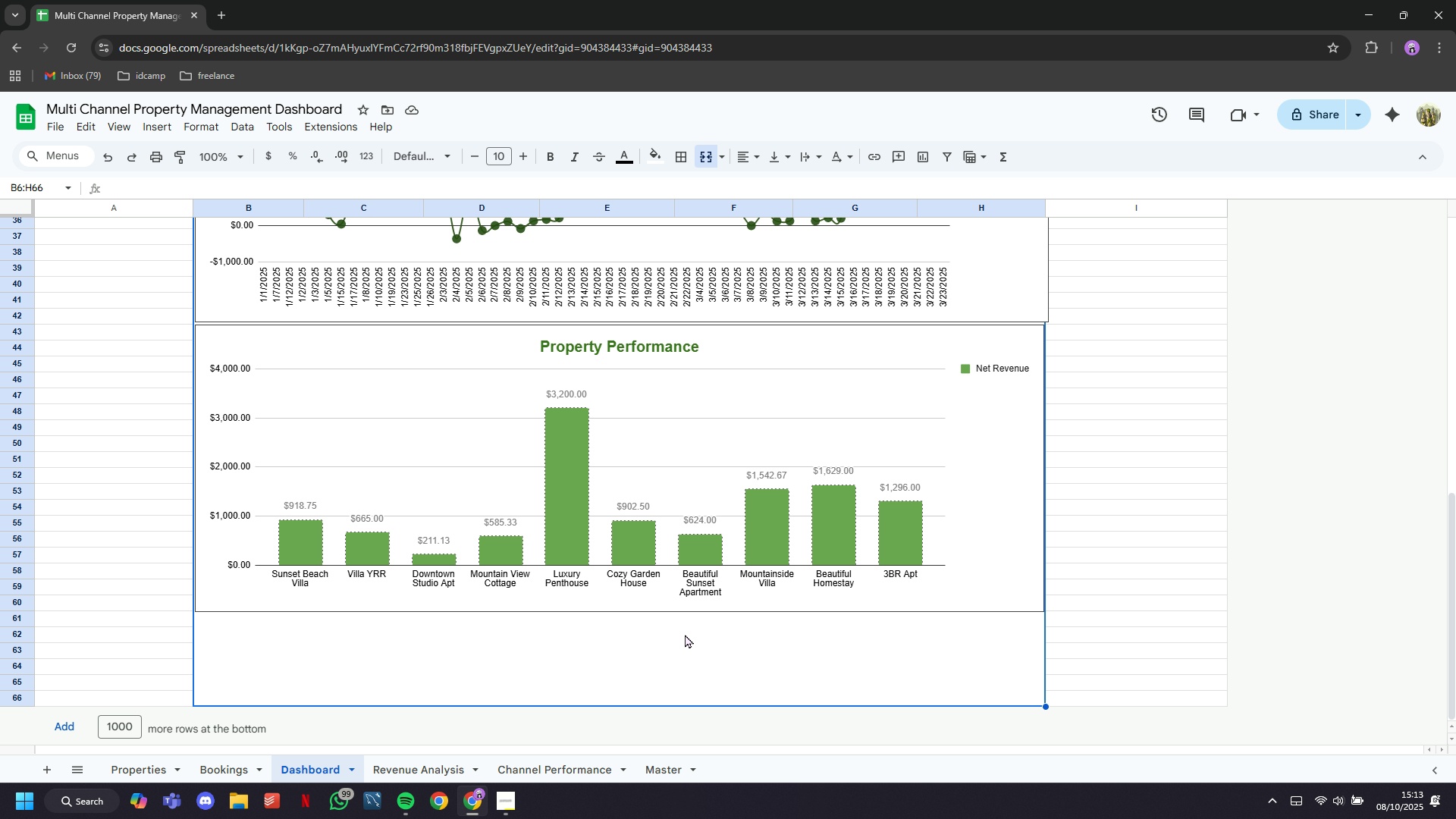 
left_click([1059, 667])